 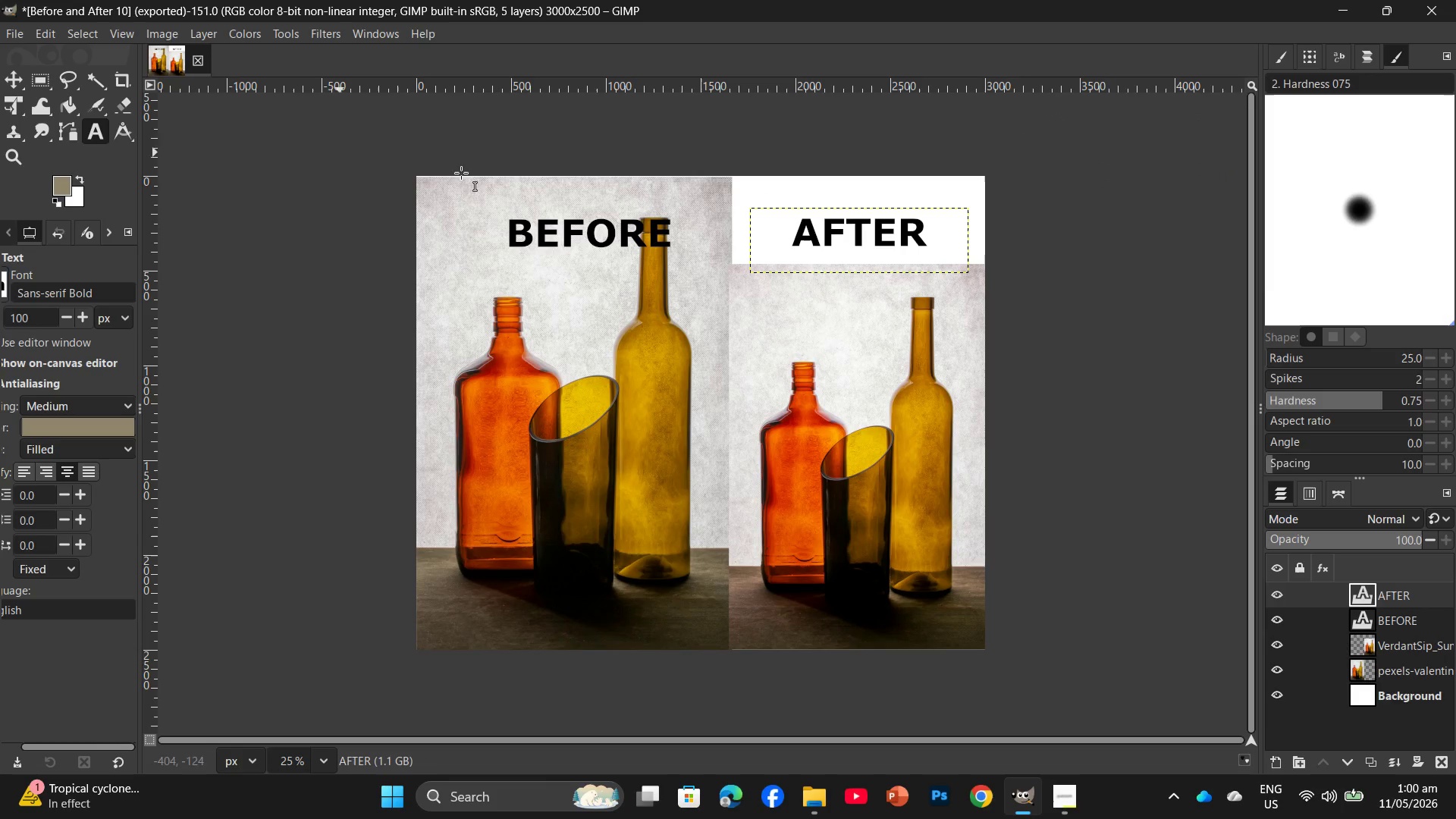 
double_click([881, 232])
 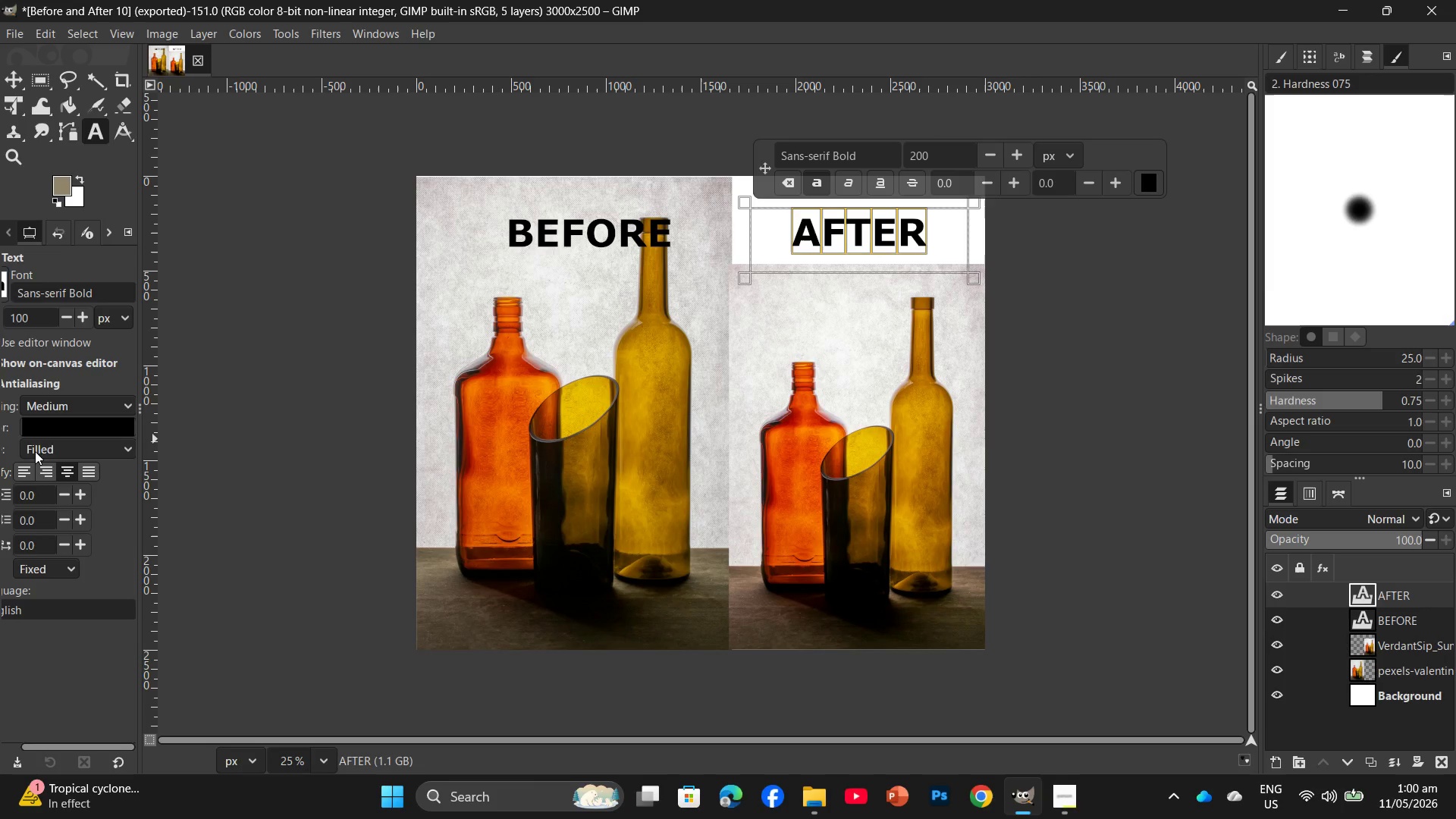 
left_click([71, 425])
 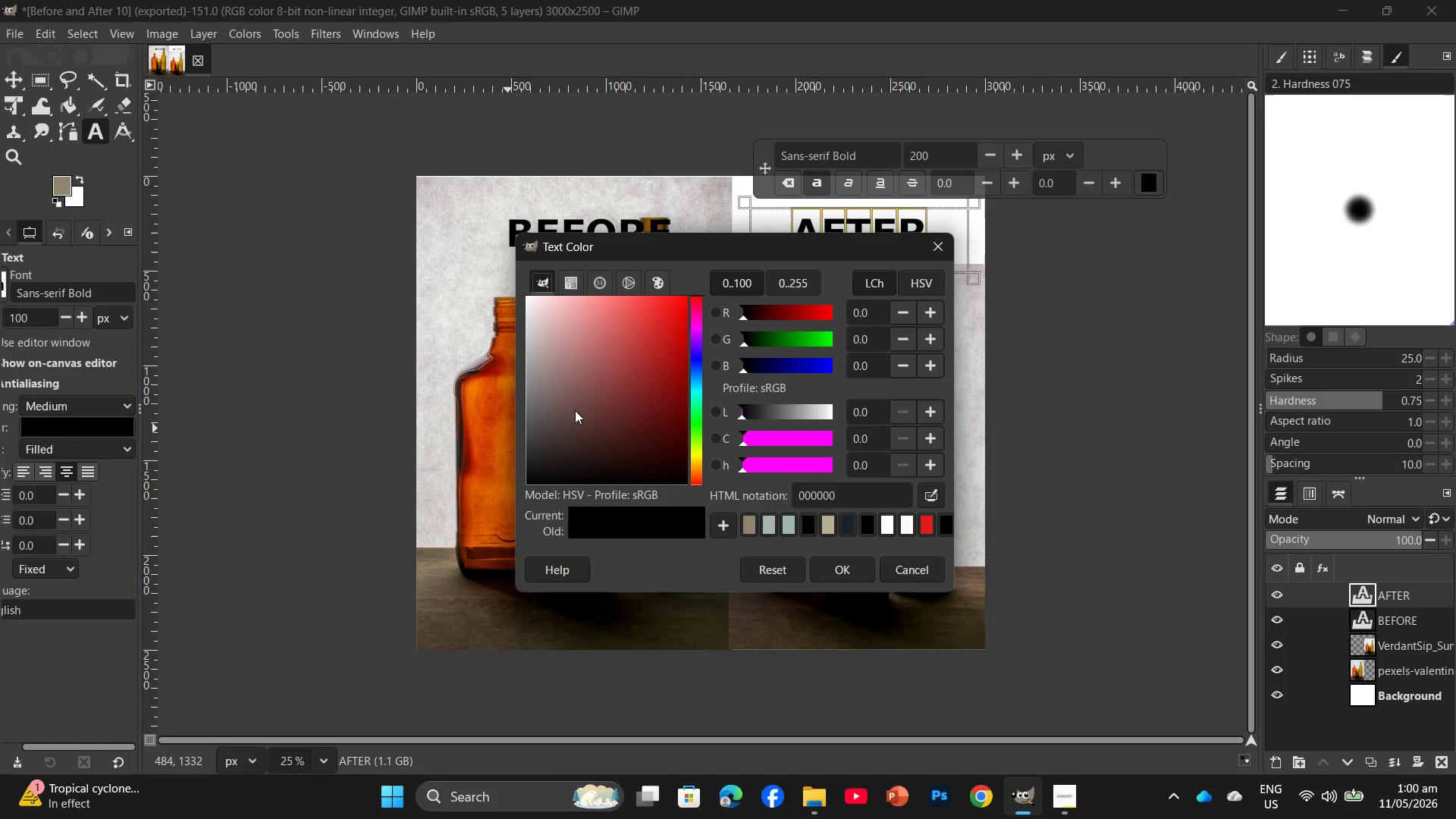 
left_click_drag(start_coordinate=[588, 395], to_coordinate=[711, 275])
 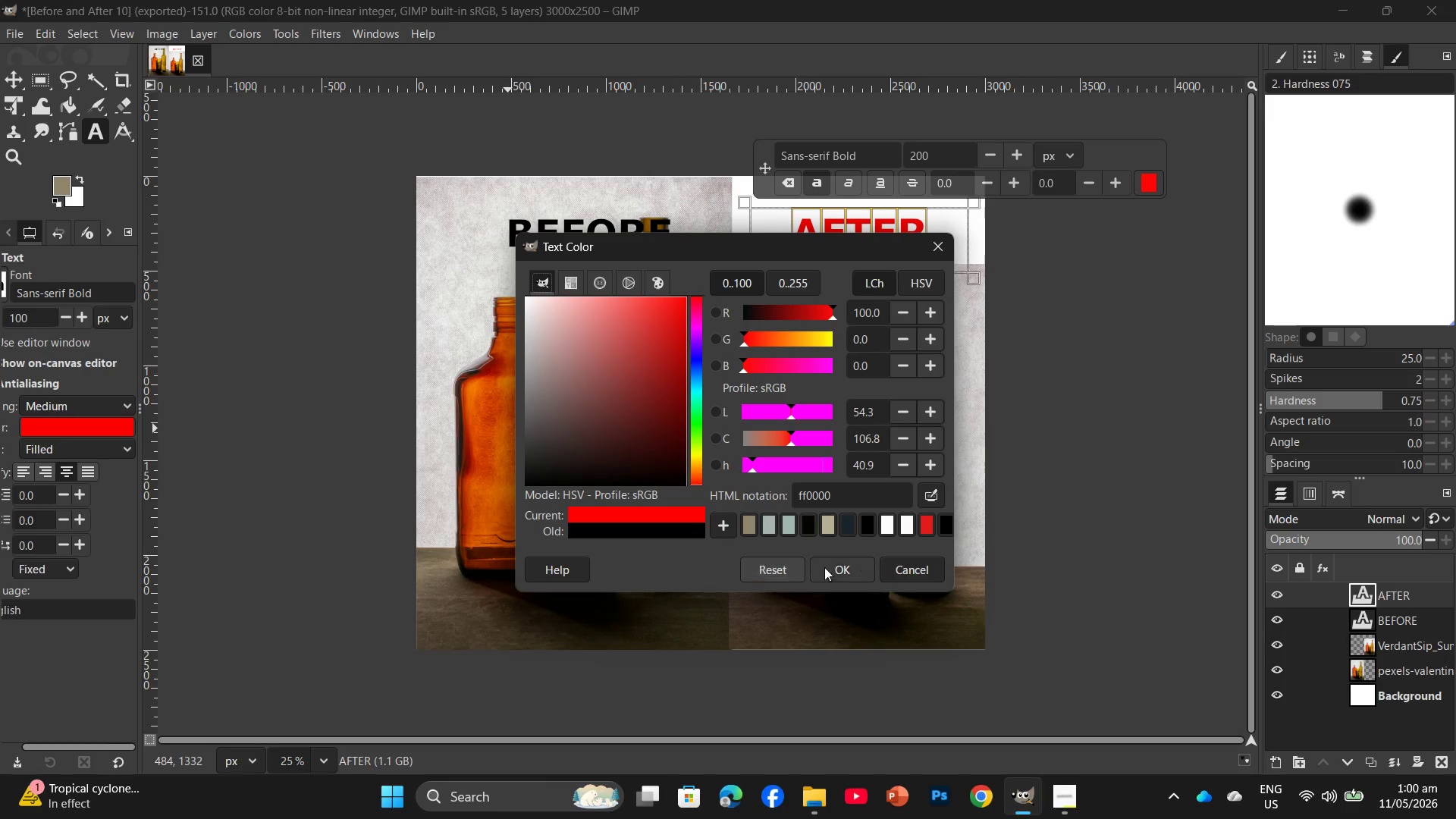 
left_click([840, 568])
 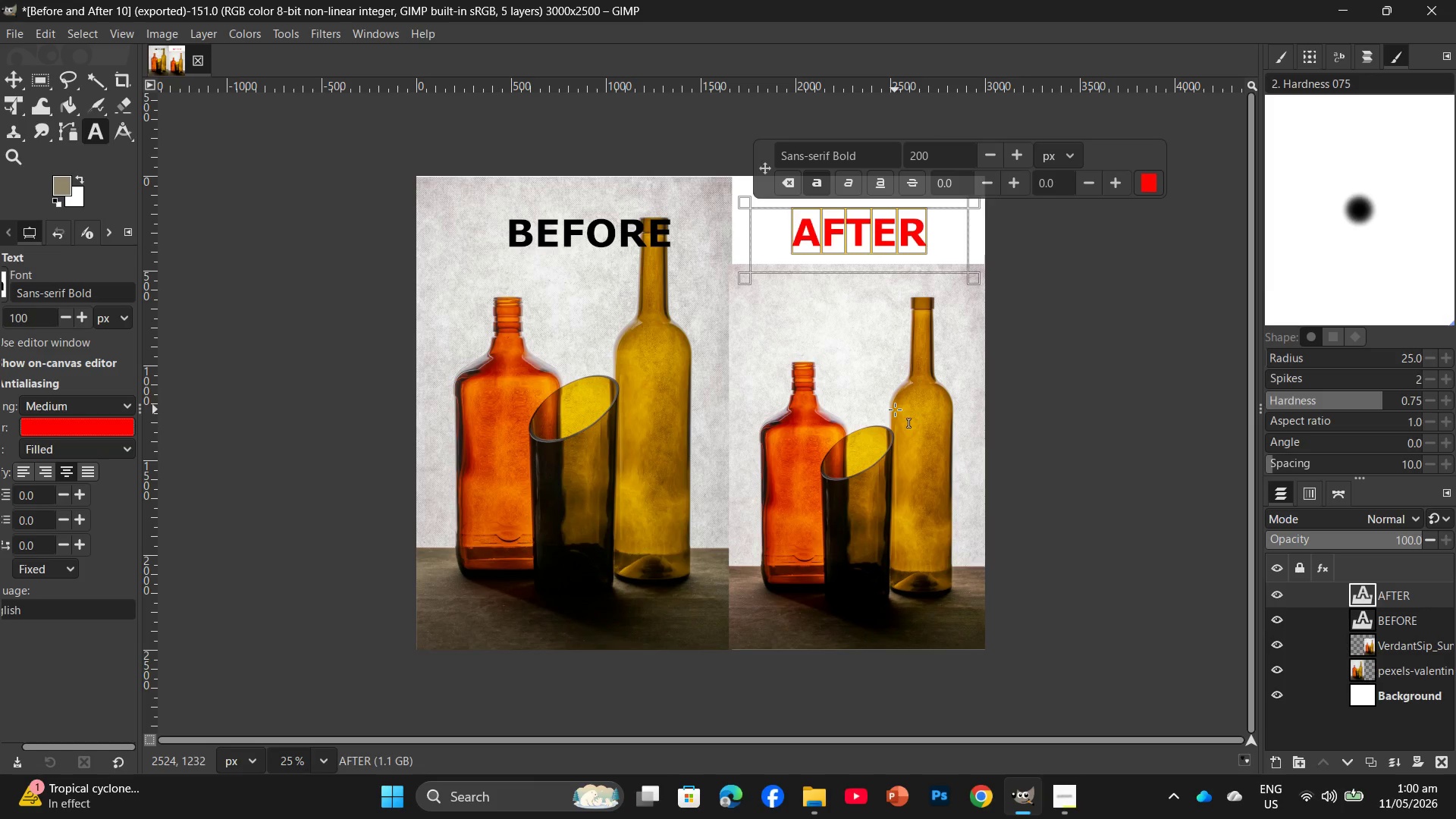 
wait(15.84)
 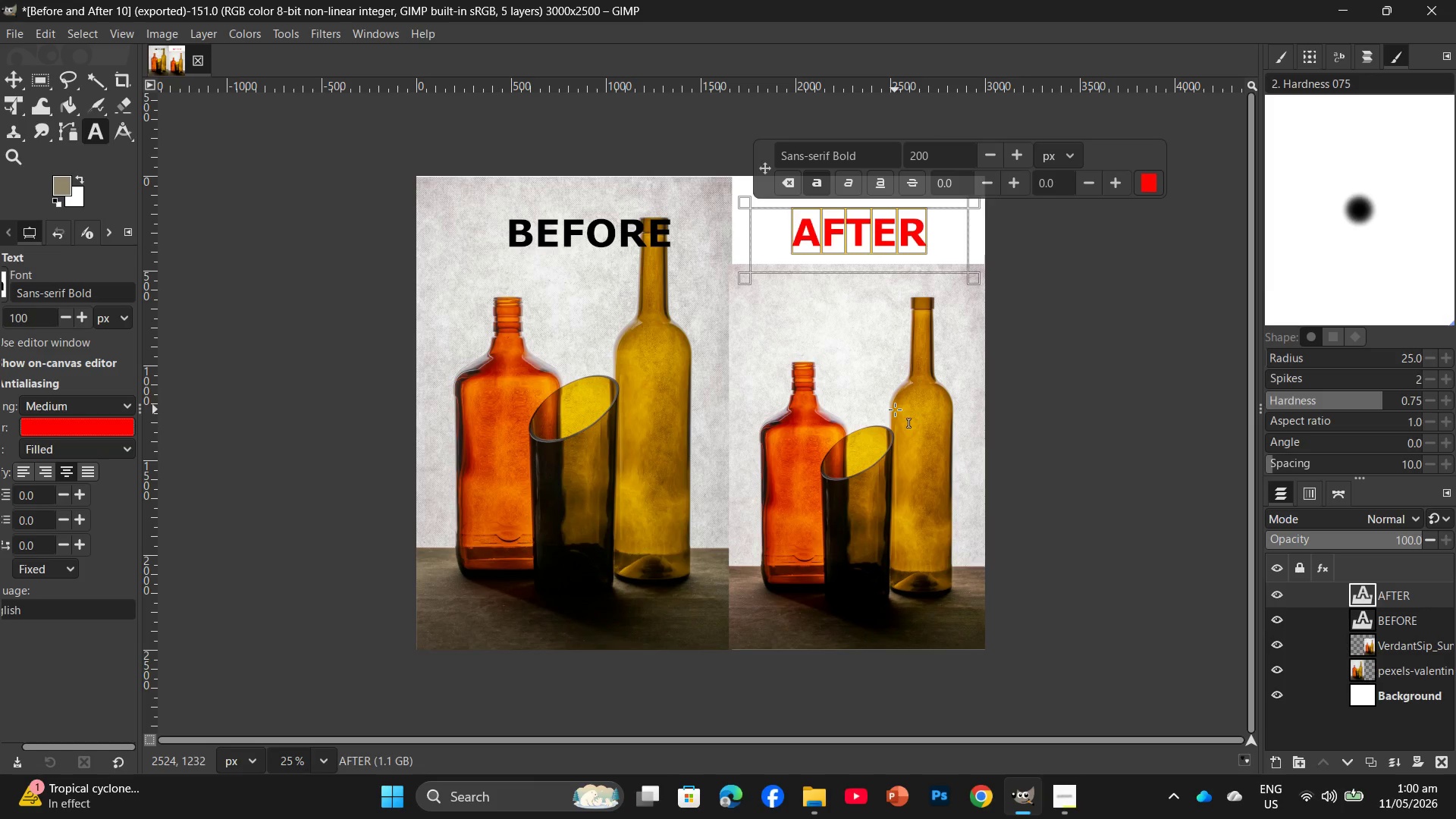 
left_click([1060, 797])